 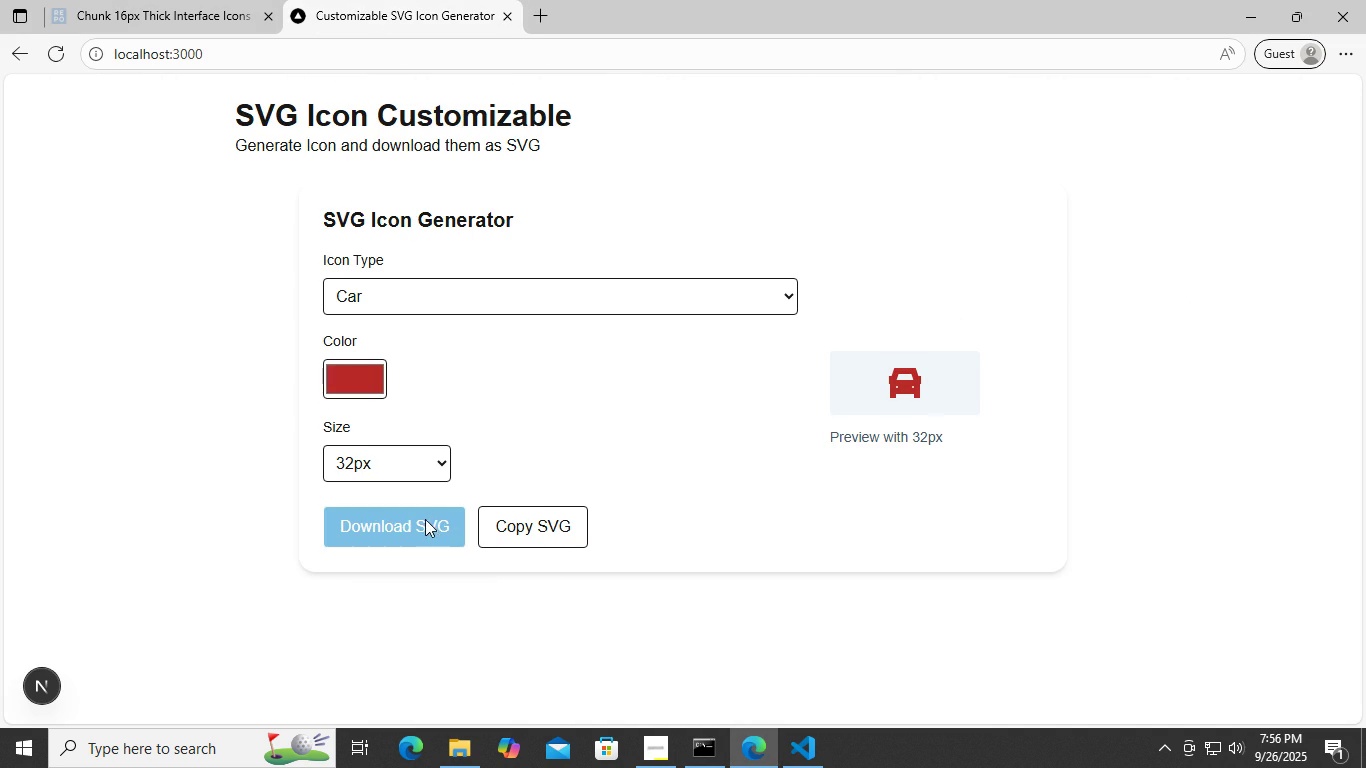 
left_click([420, 476])
 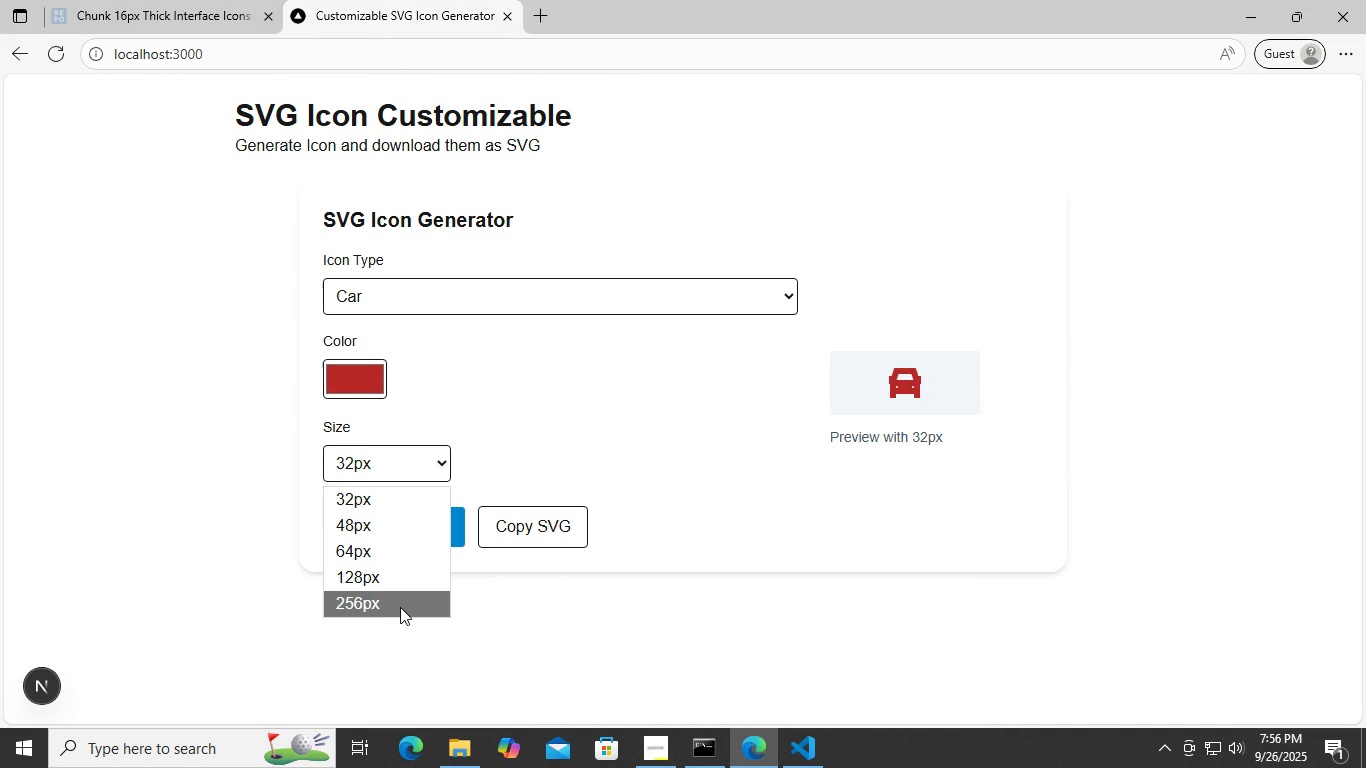 
left_click([400, 607])
 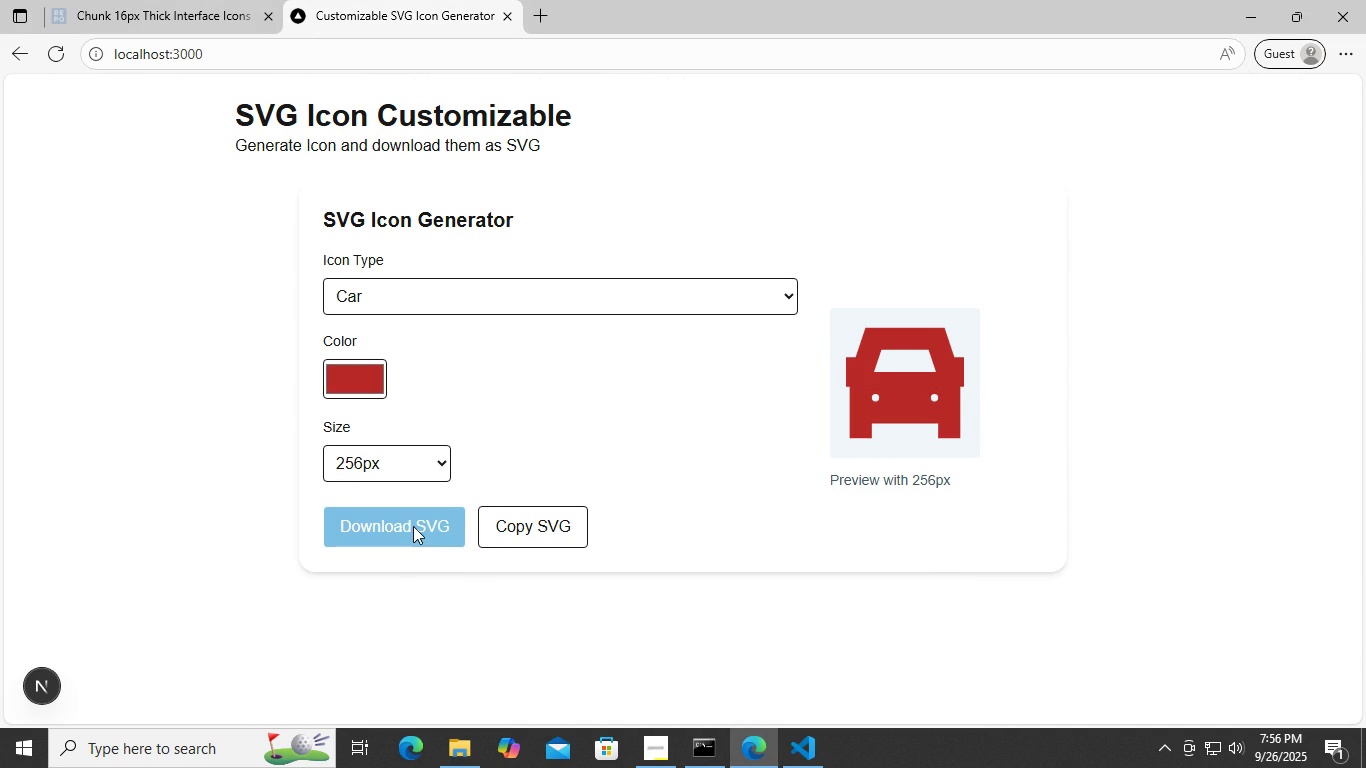 
left_click([413, 526])
 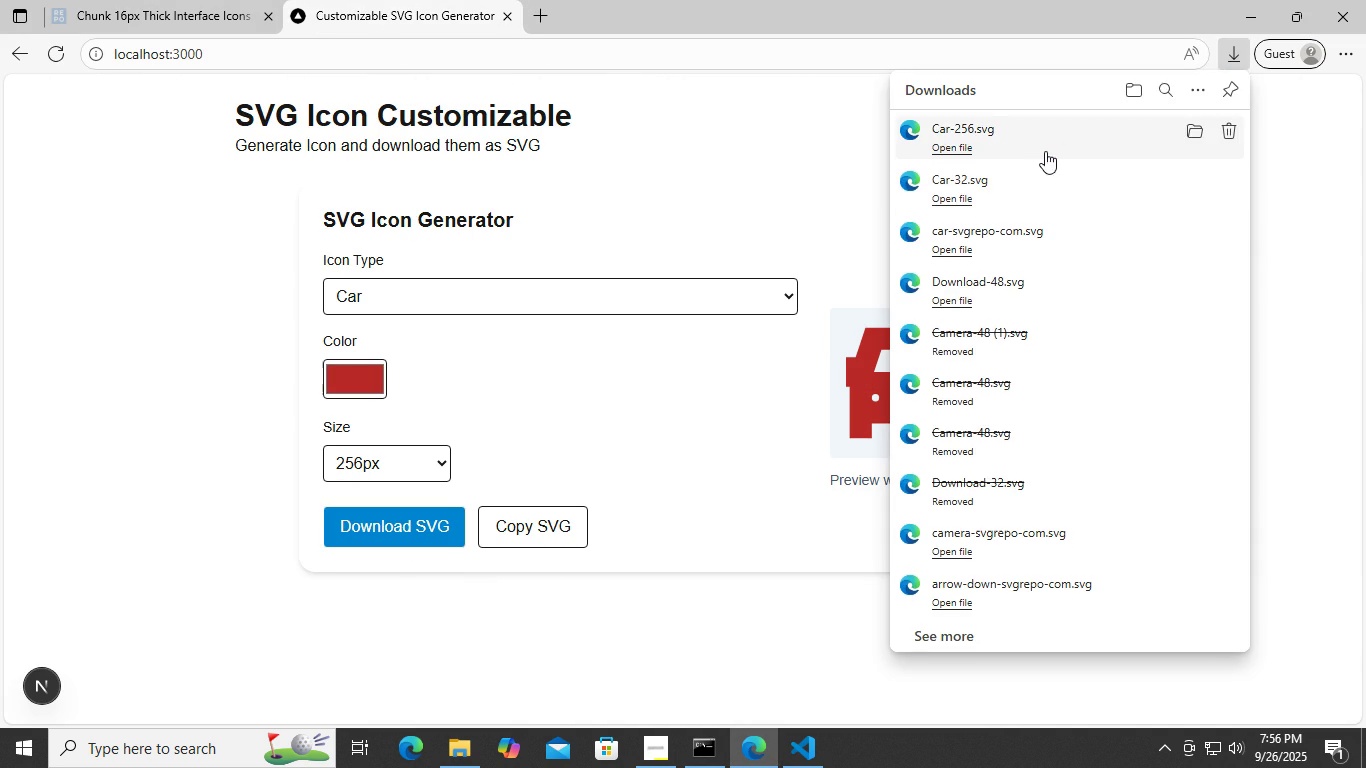 
left_click([1032, 145])
 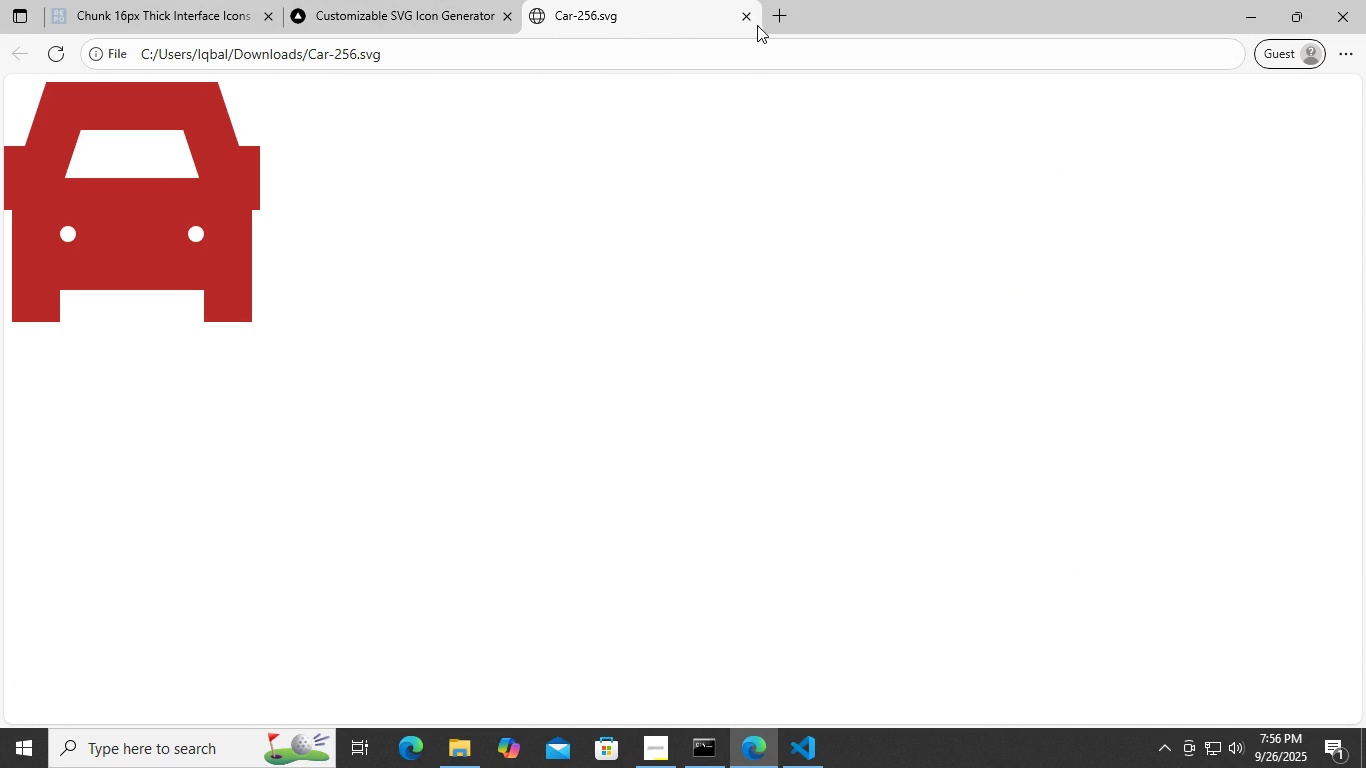 
left_click([748, 19])
 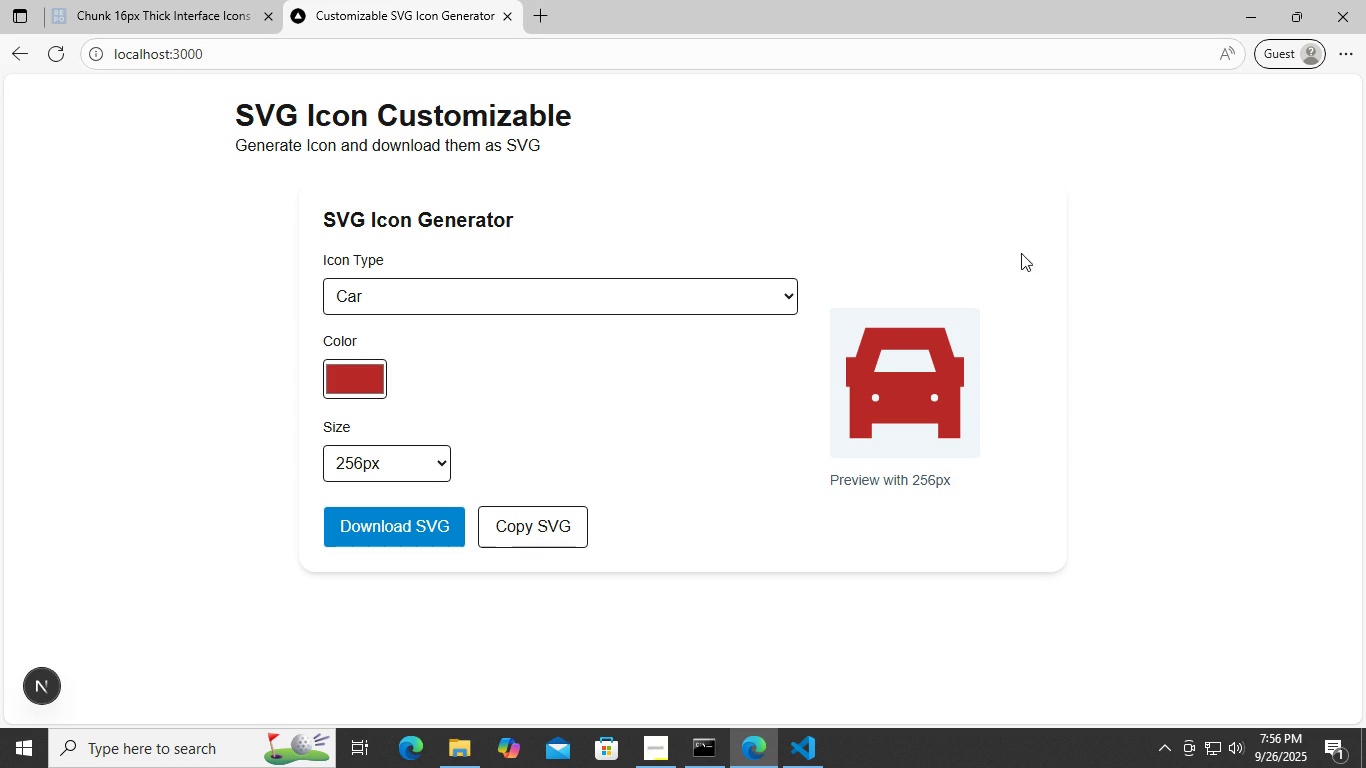 
left_click([990, 250])
 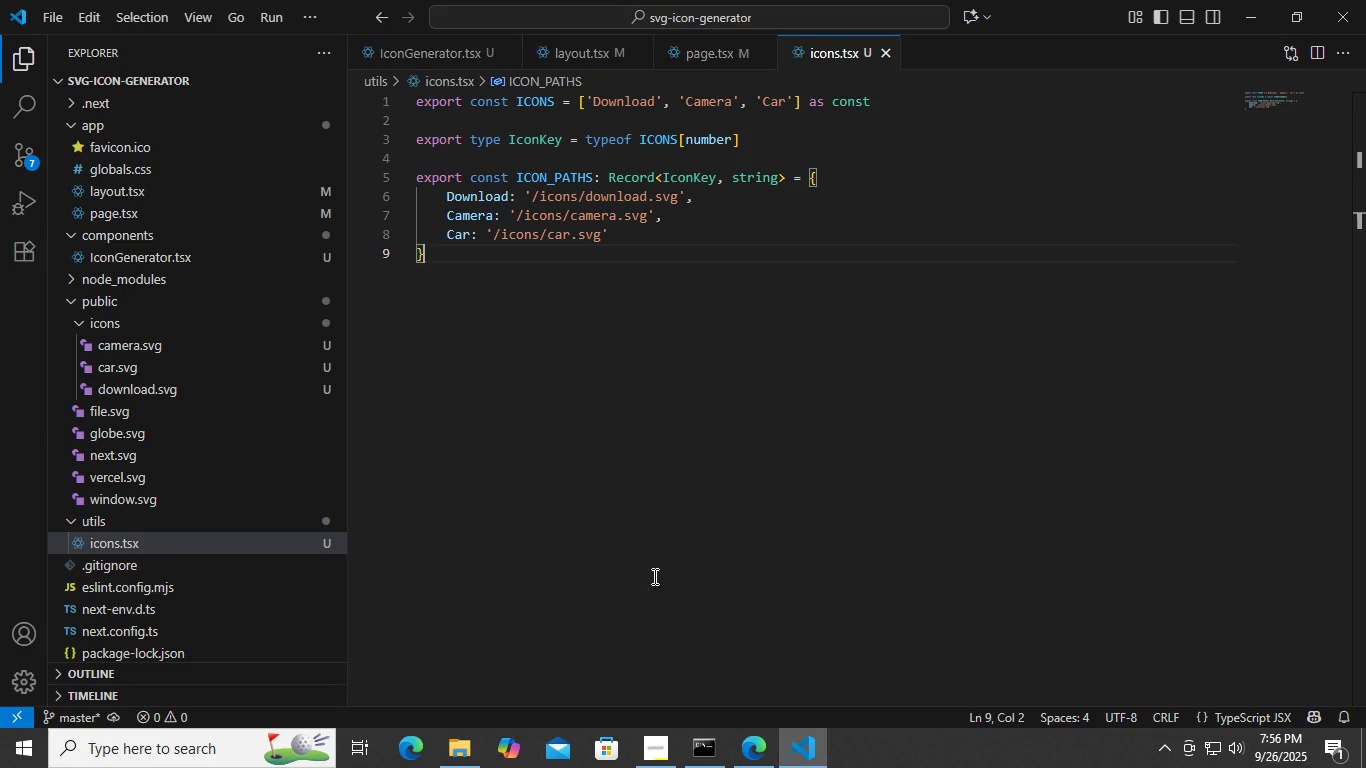 
double_click([617, 485])
 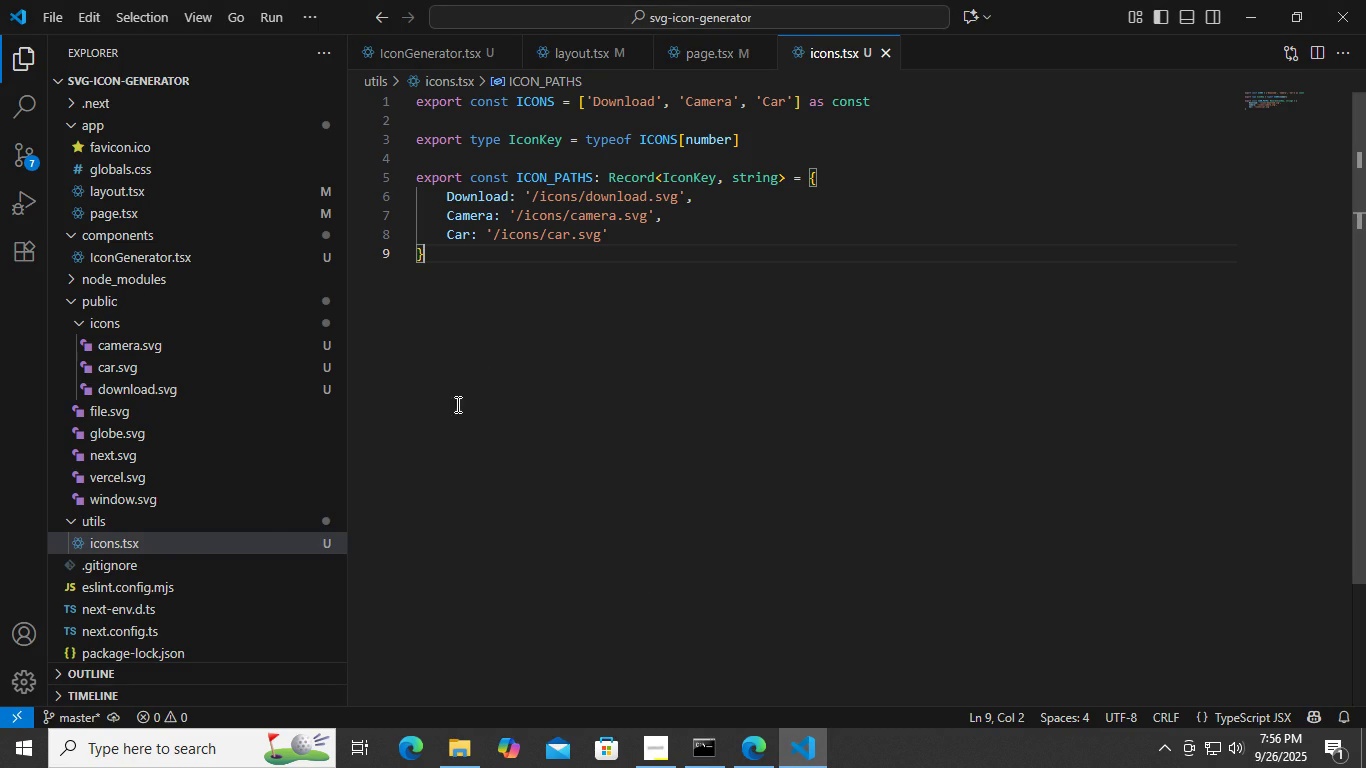 
scroll: coordinate [255, 544], scroll_direction: down, amount: 5.0
 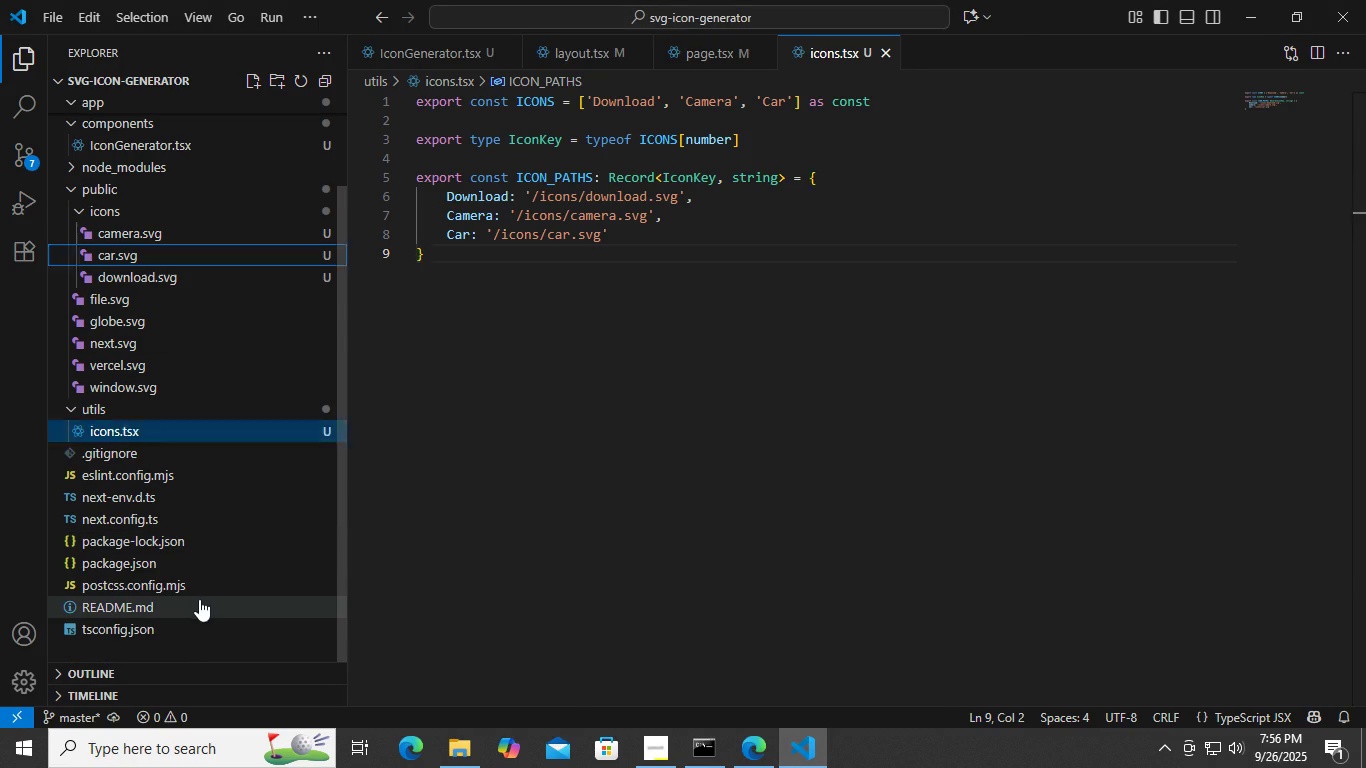 
double_click([199, 599])
 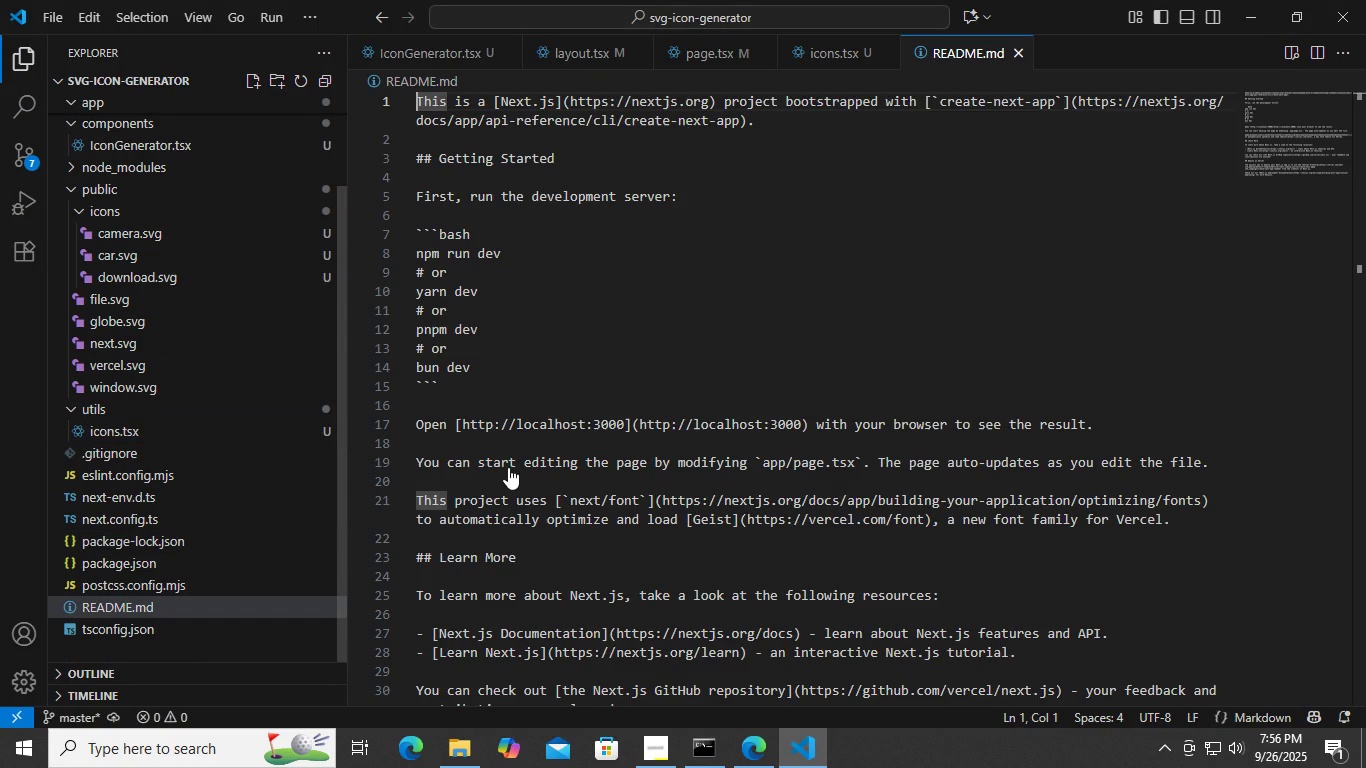 
triple_click([508, 467])
 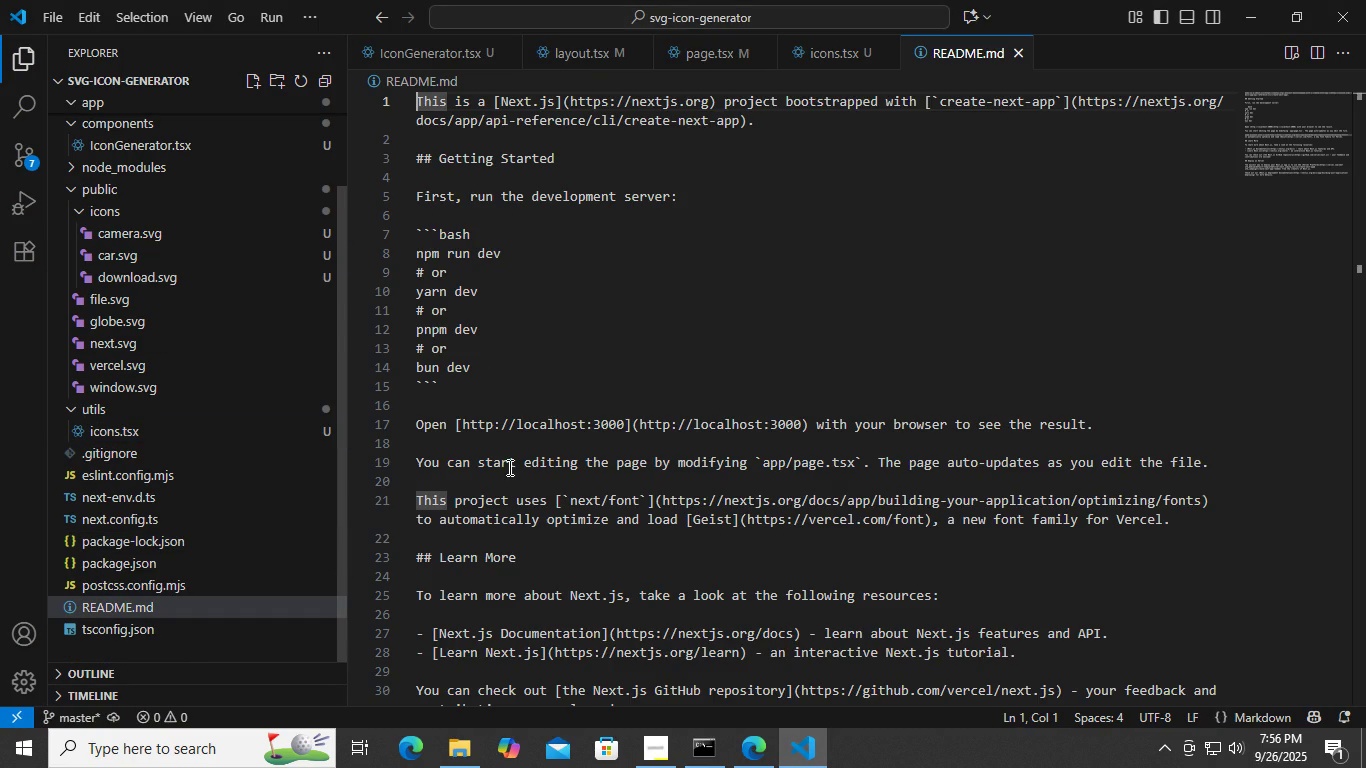 
triple_click([508, 467])
 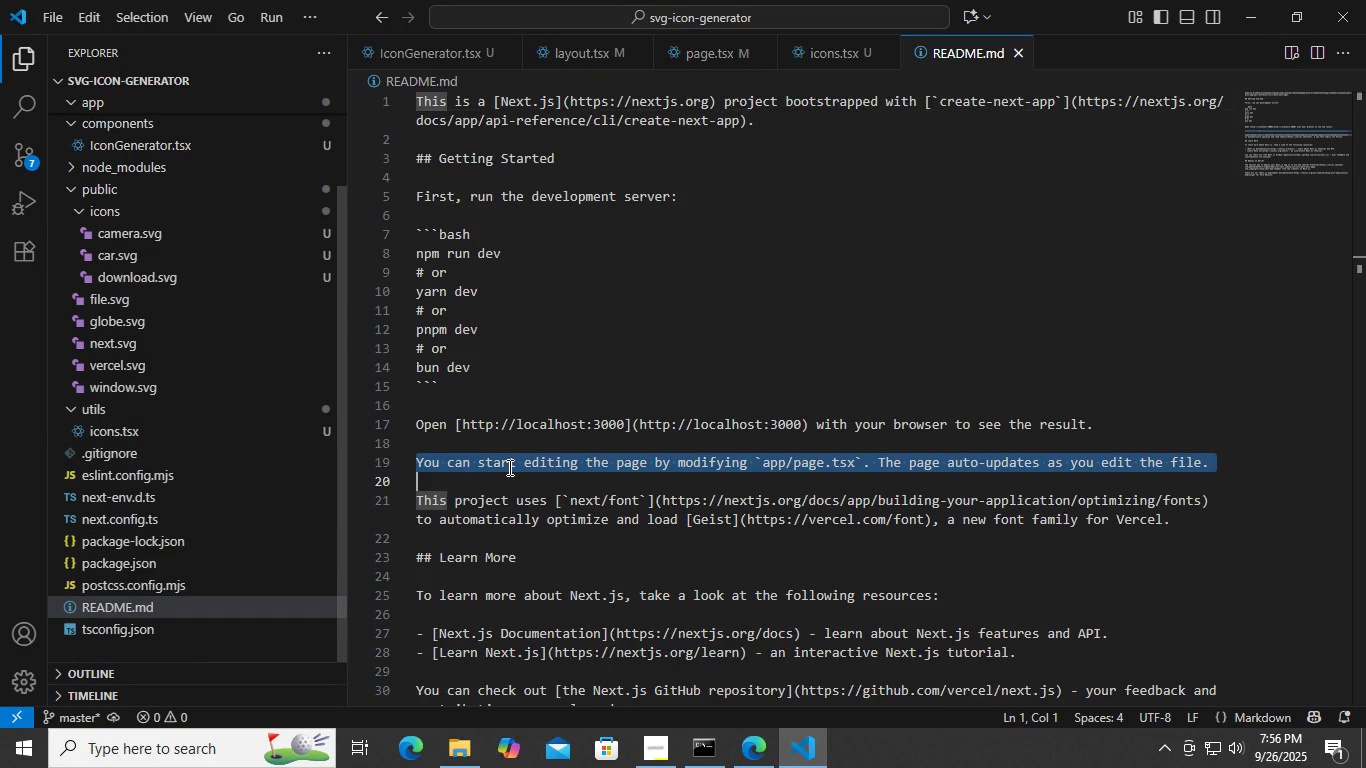 
triple_click([508, 467])
 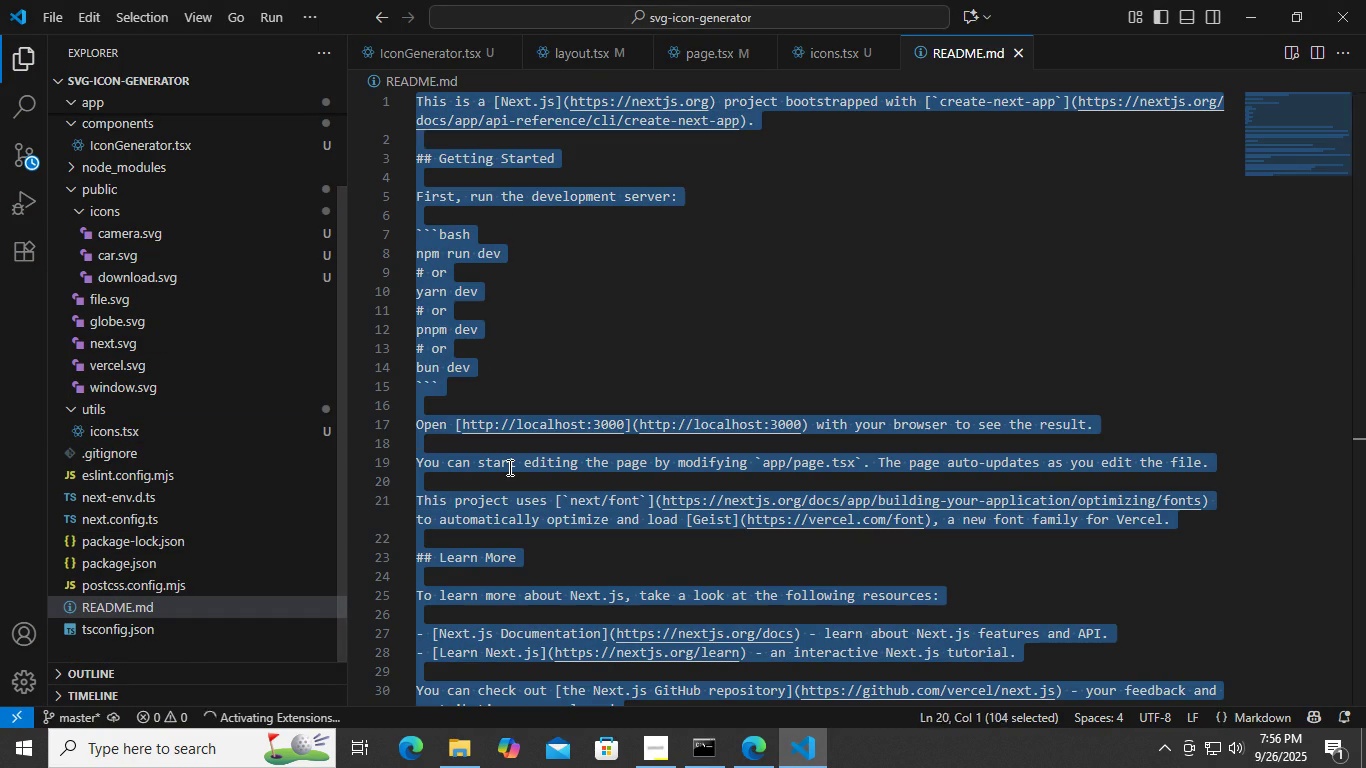 
triple_click([508, 467])
 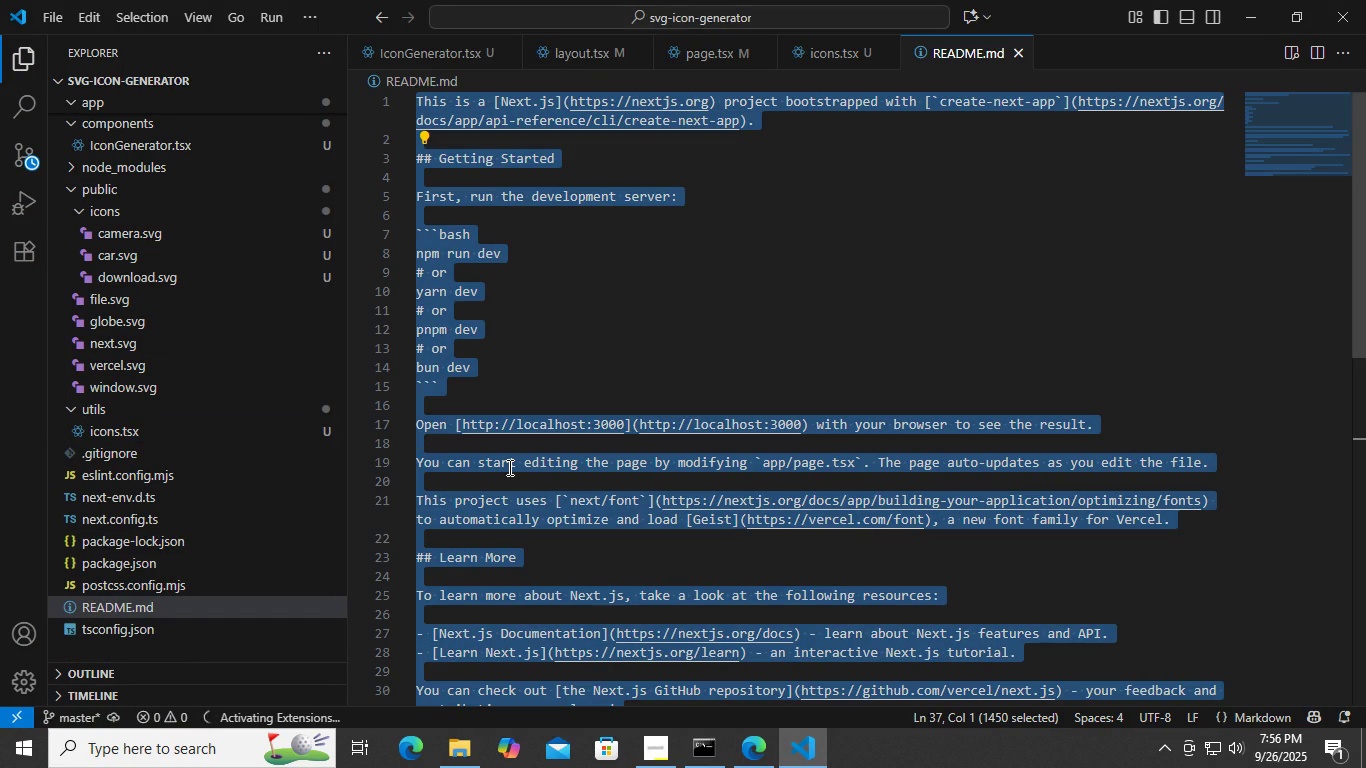 
key(Backspace)